 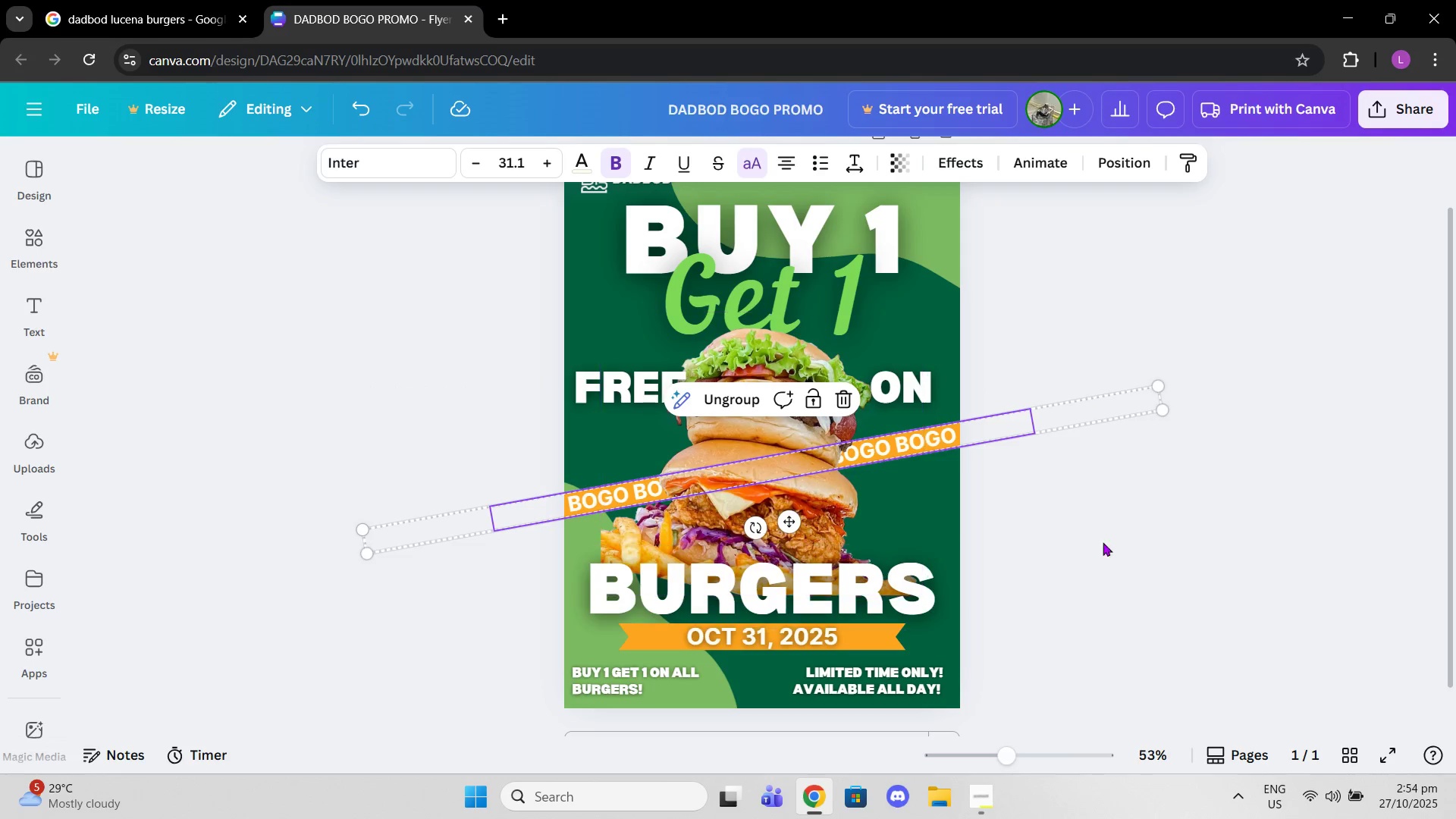 
left_click([1201, 534])
 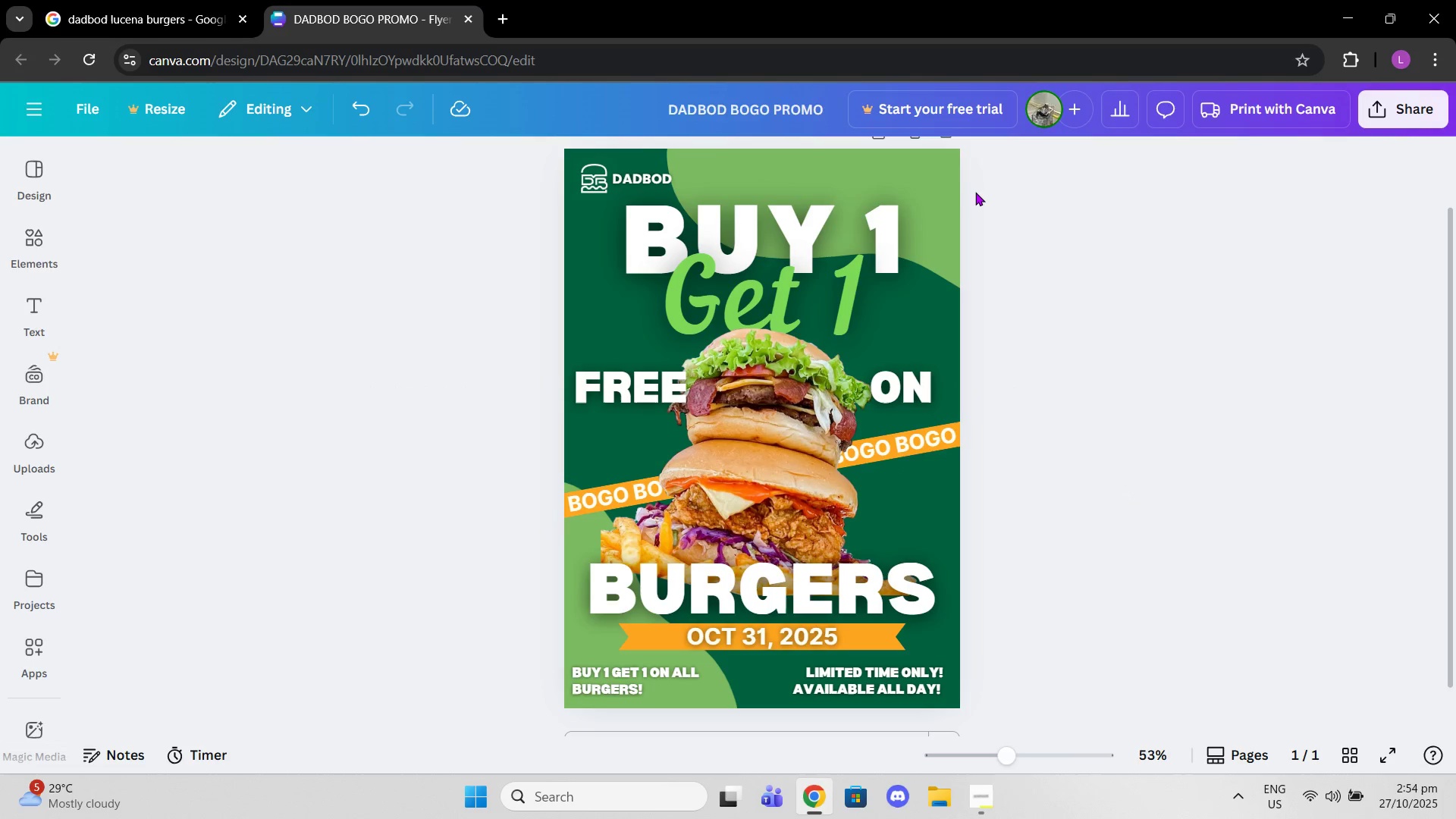 
left_click_drag(start_coordinate=[933, 190], to_coordinate=[948, 190])
 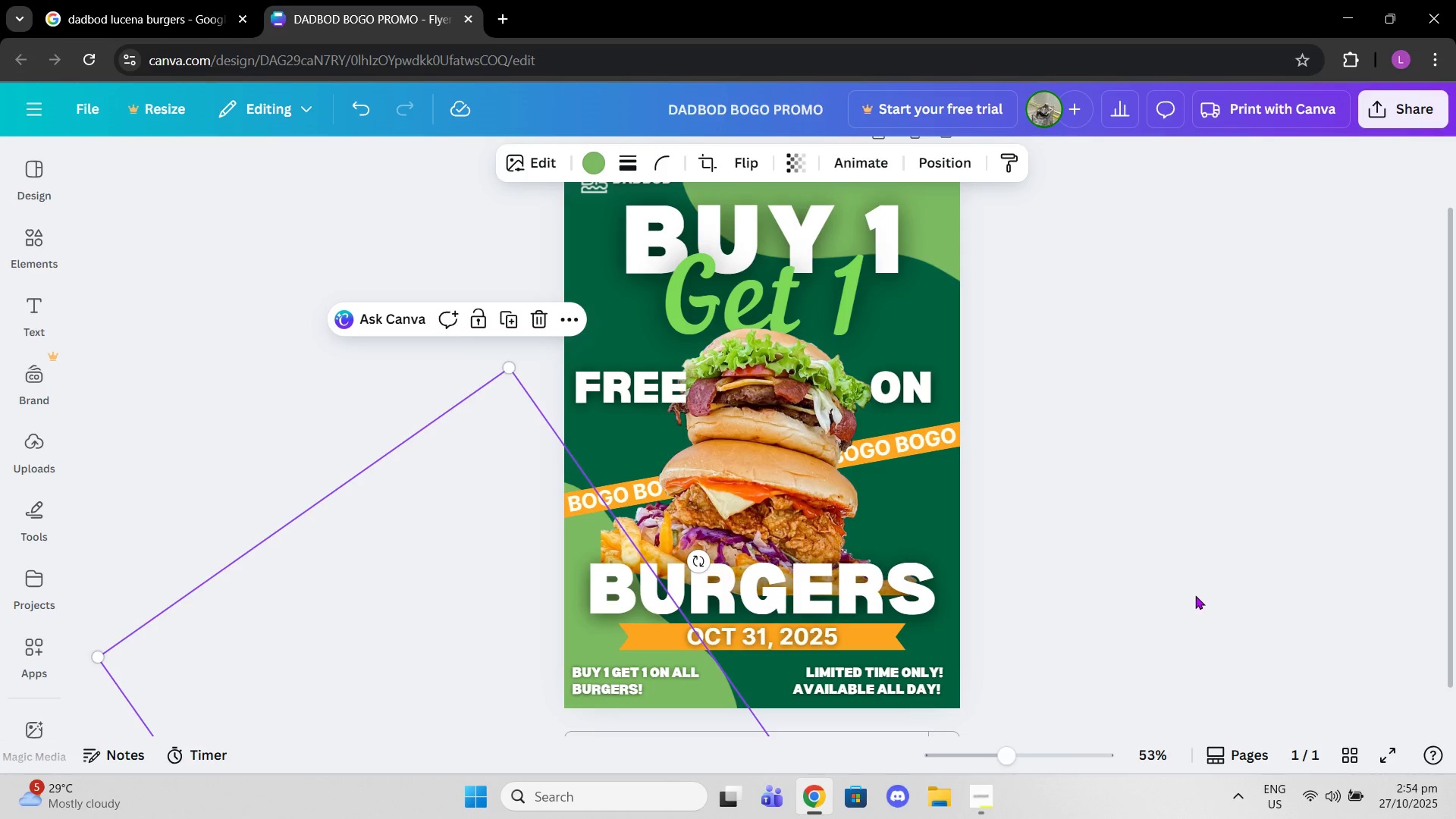 
wait(5.37)
 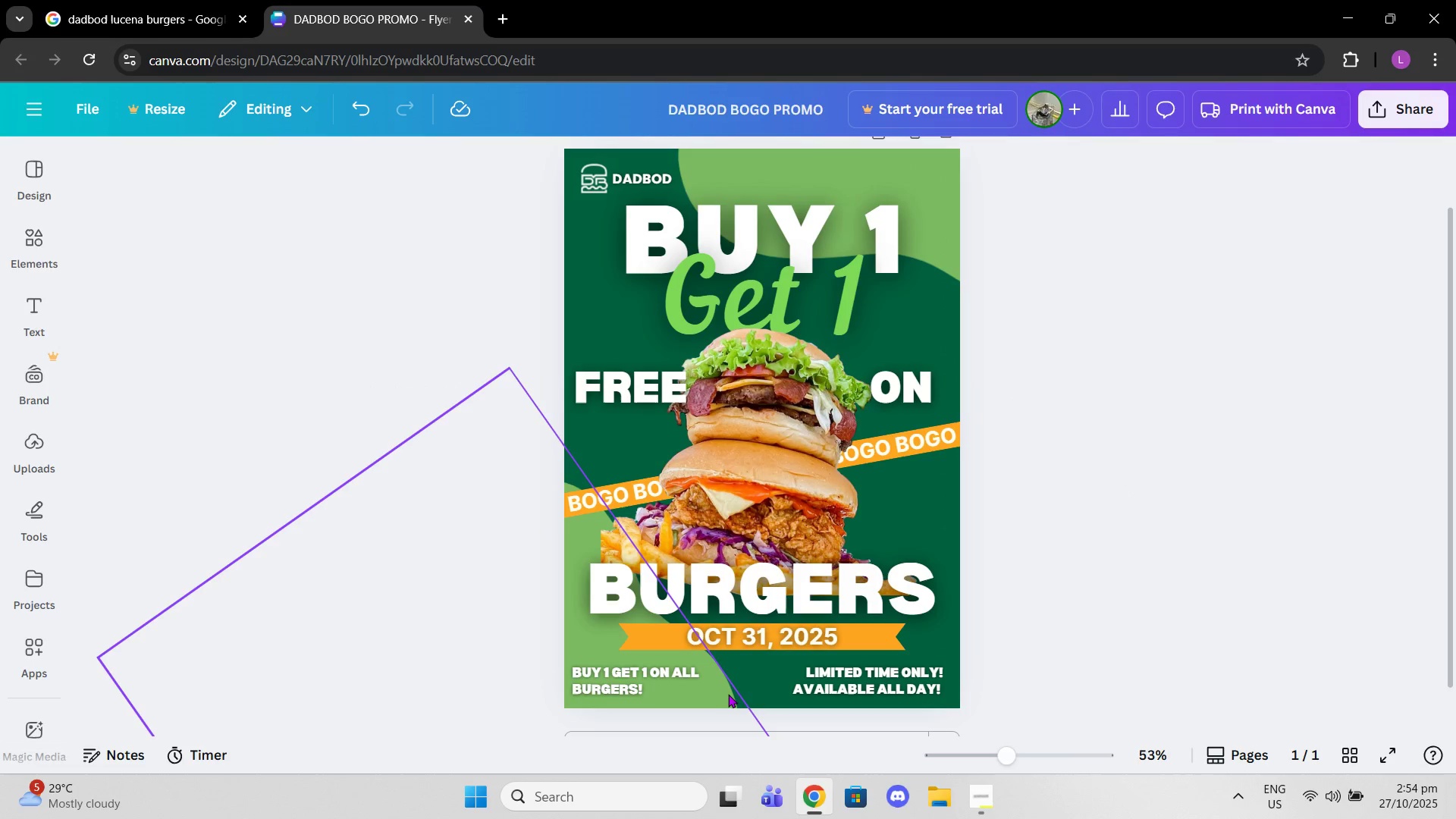 
left_click_drag(start_coordinate=[739, 701], to_coordinate=[752, 692])
 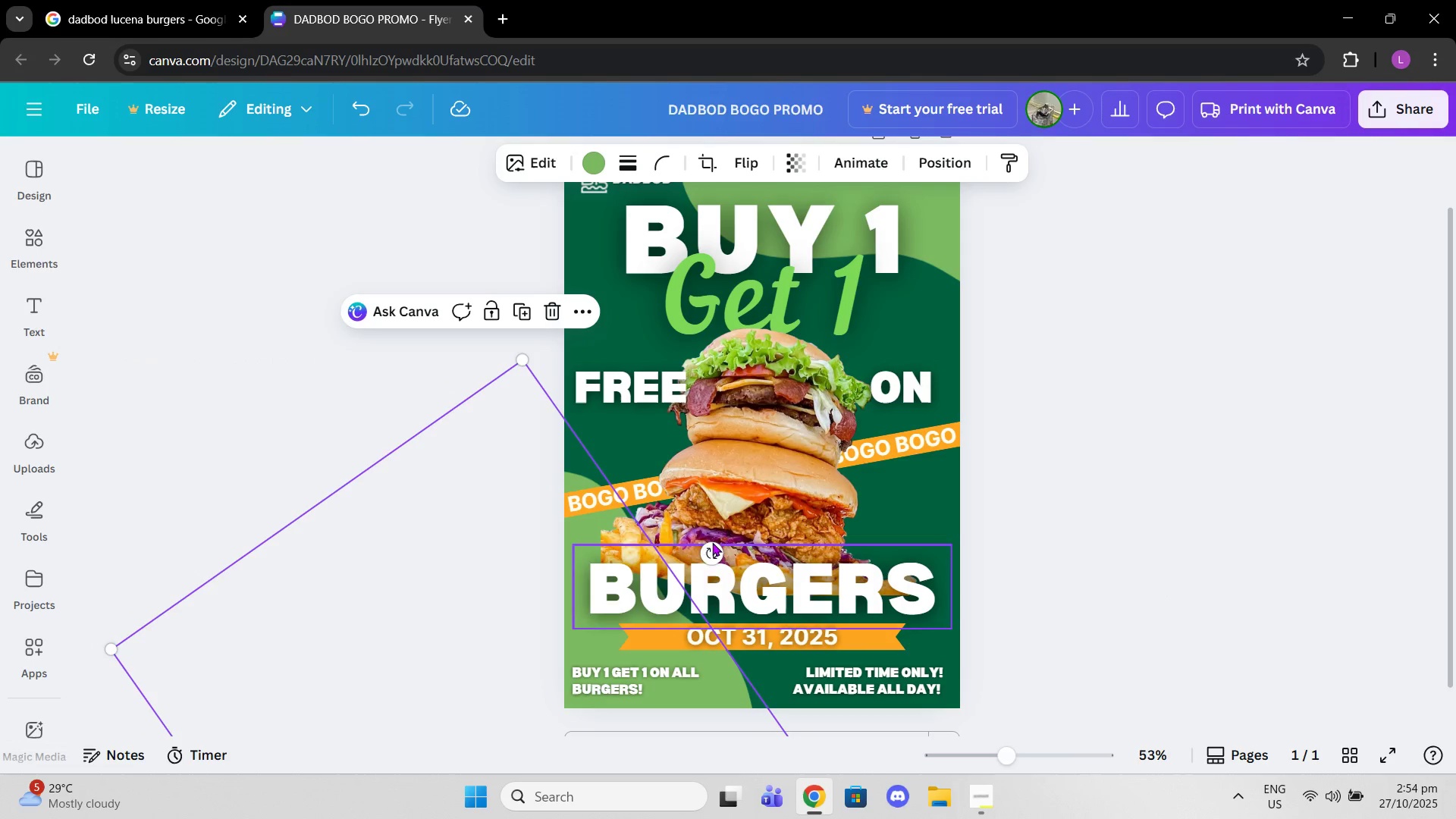 
left_click_drag(start_coordinate=[712, 546], to_coordinate=[689, 529])
 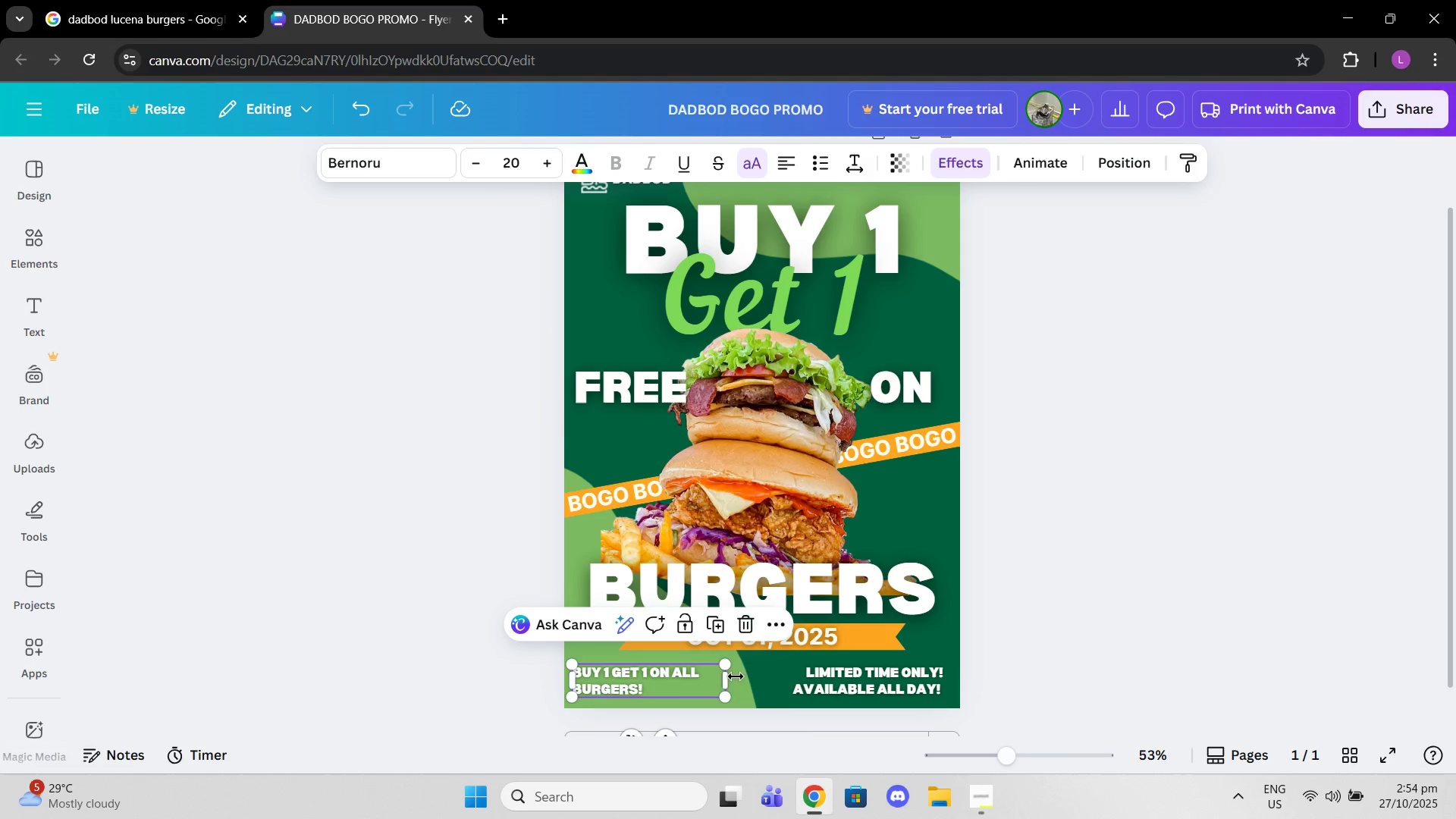 
left_click_drag(start_coordinate=[742, 677], to_coordinate=[761, 686])
 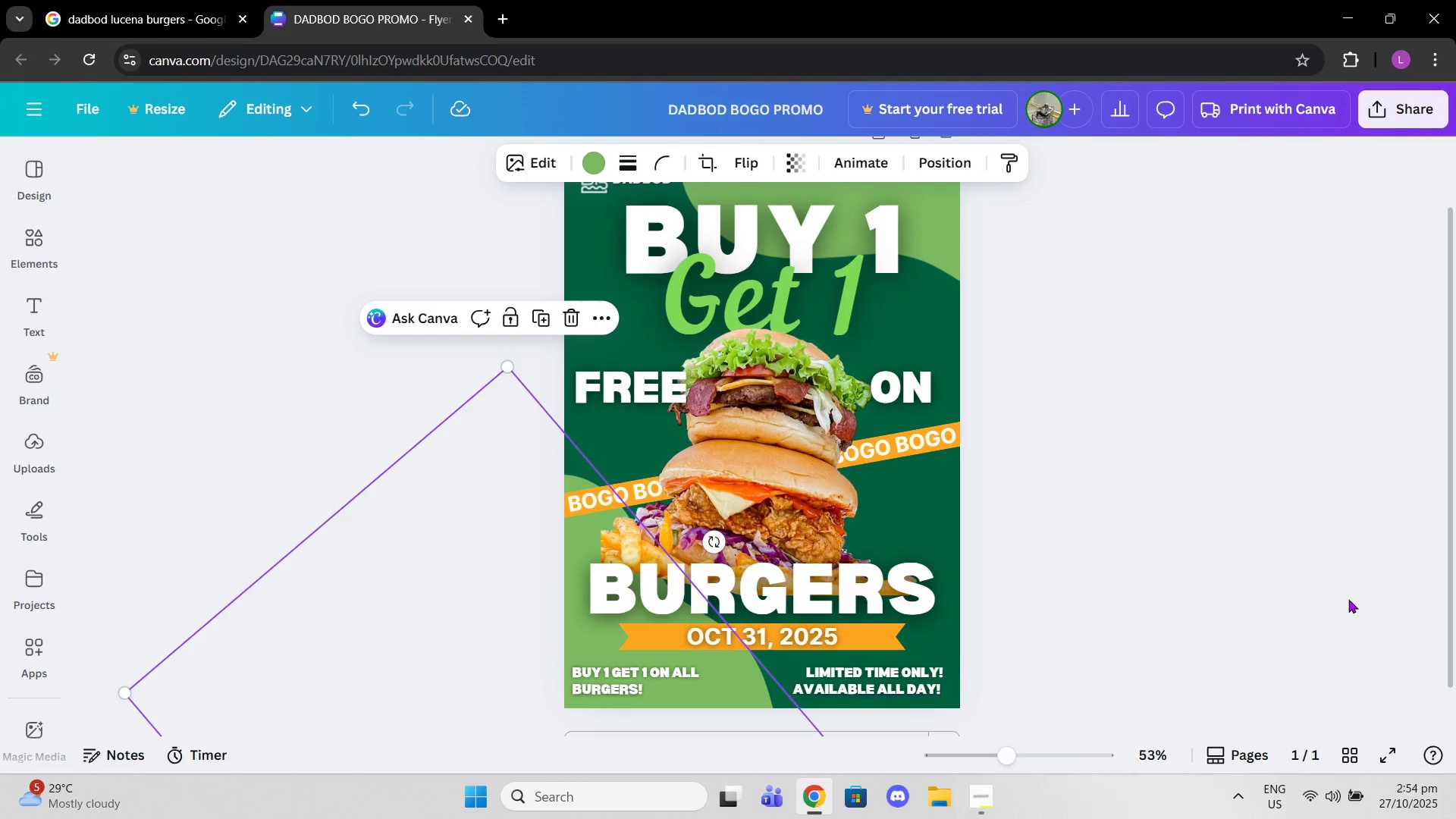 
left_click([1348, 599])
 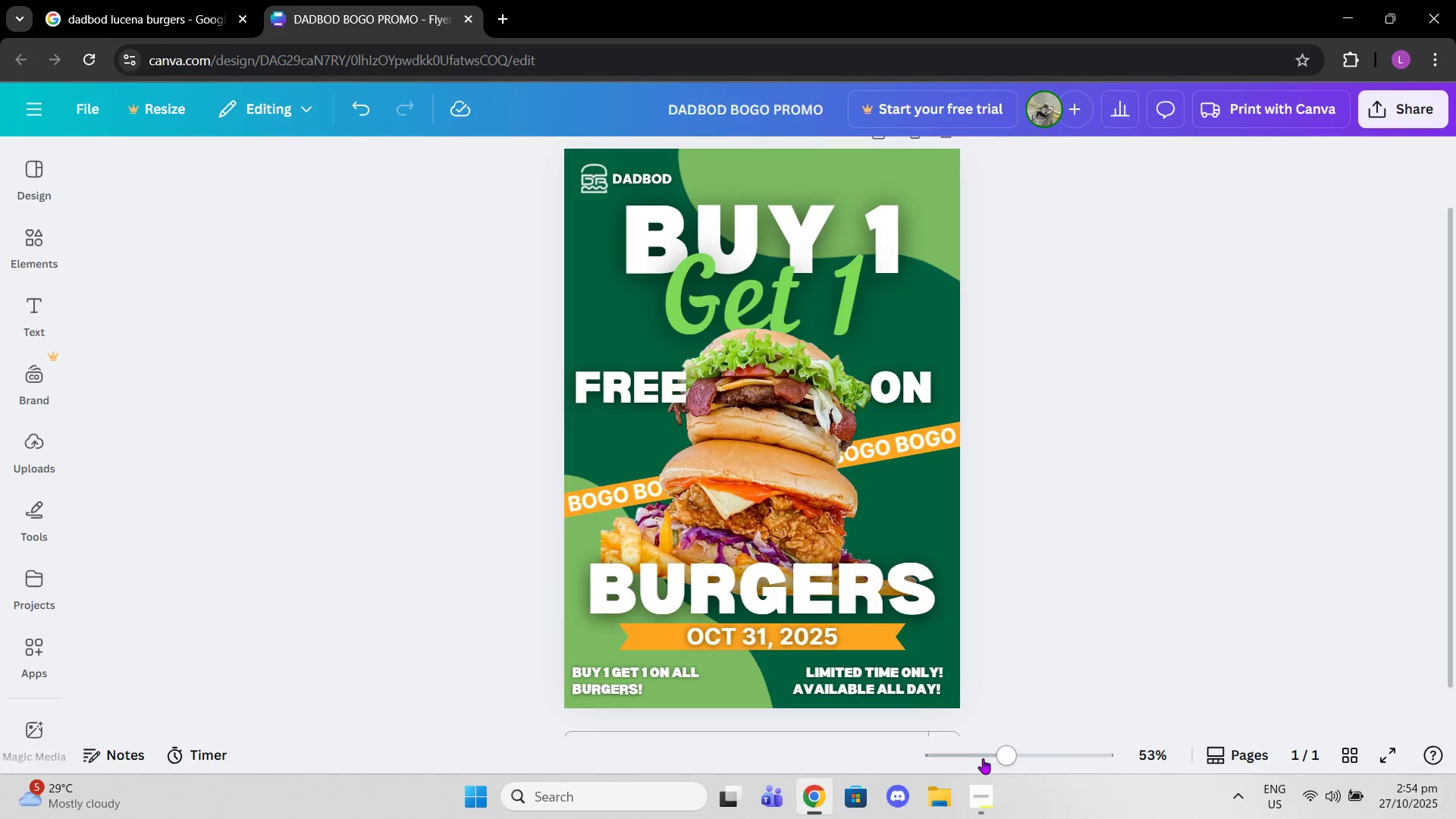 
left_click_drag(start_coordinate=[983, 758], to_coordinate=[1009, 753])
 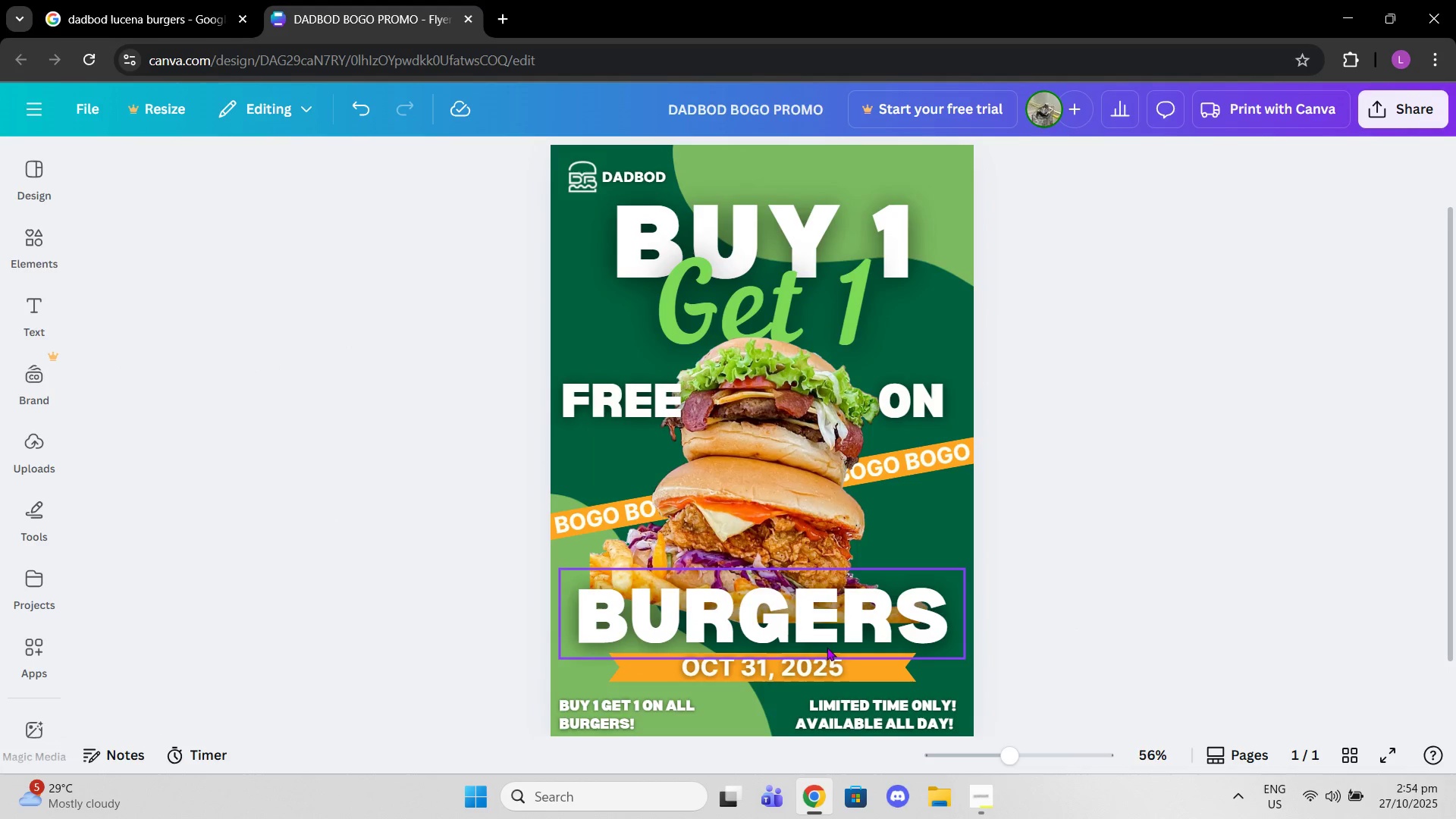 
left_click_drag(start_coordinate=[818, 642], to_coordinate=[820, 628])
 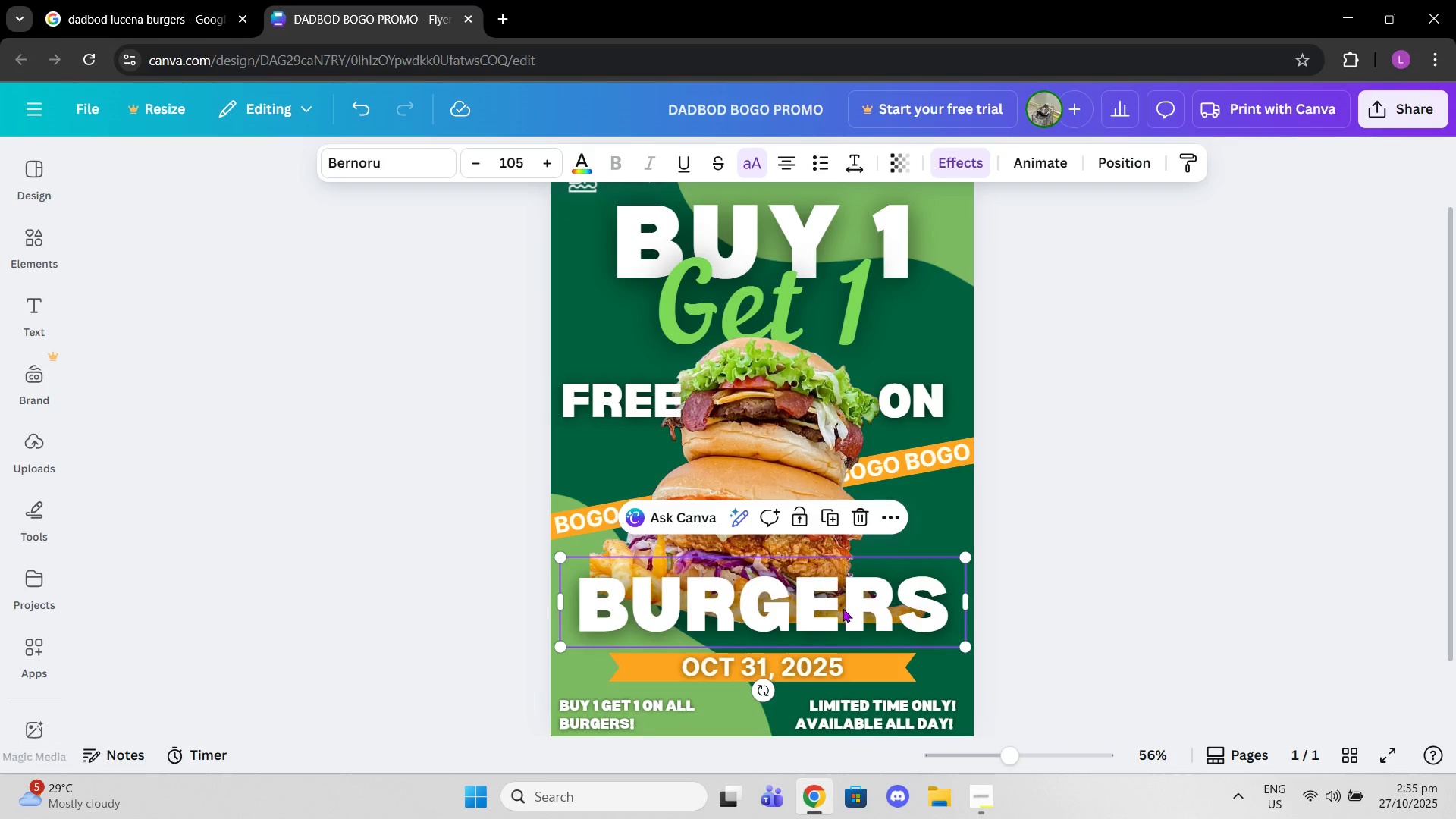 
left_click_drag(start_coordinate=[845, 608], to_coordinate=[841, 608])
 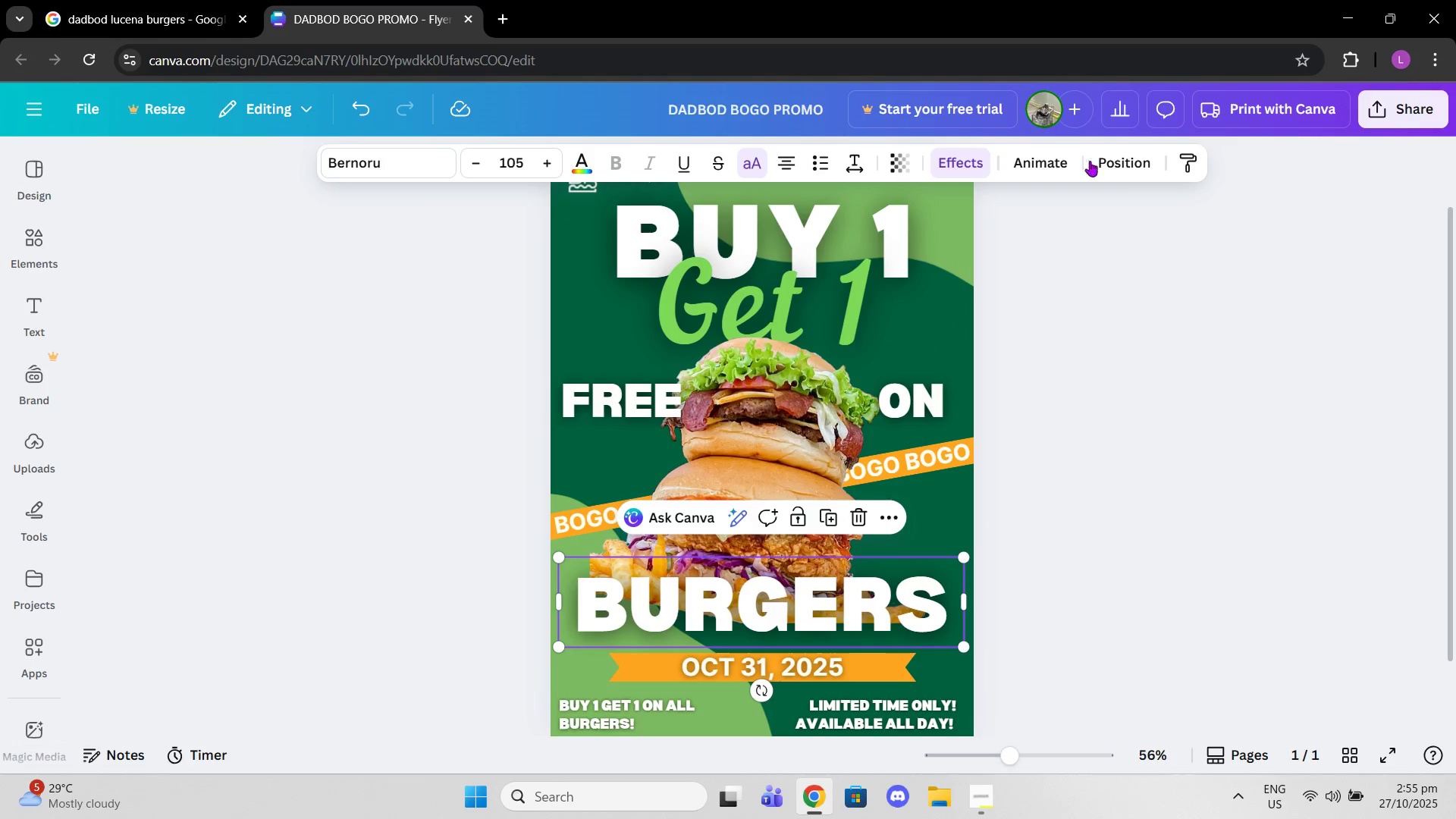 
left_click([1128, 177])
 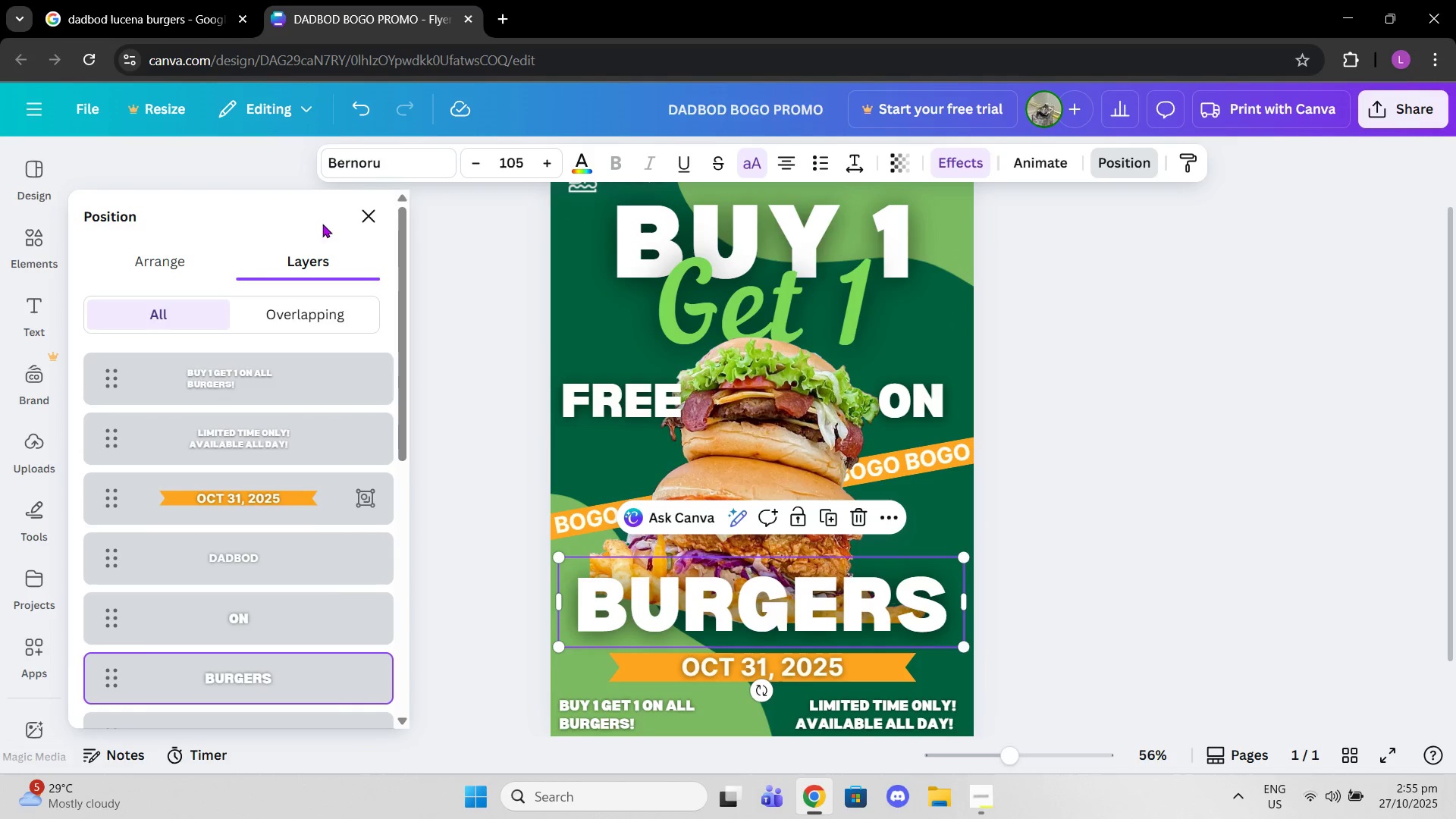 
left_click([215, 265])
 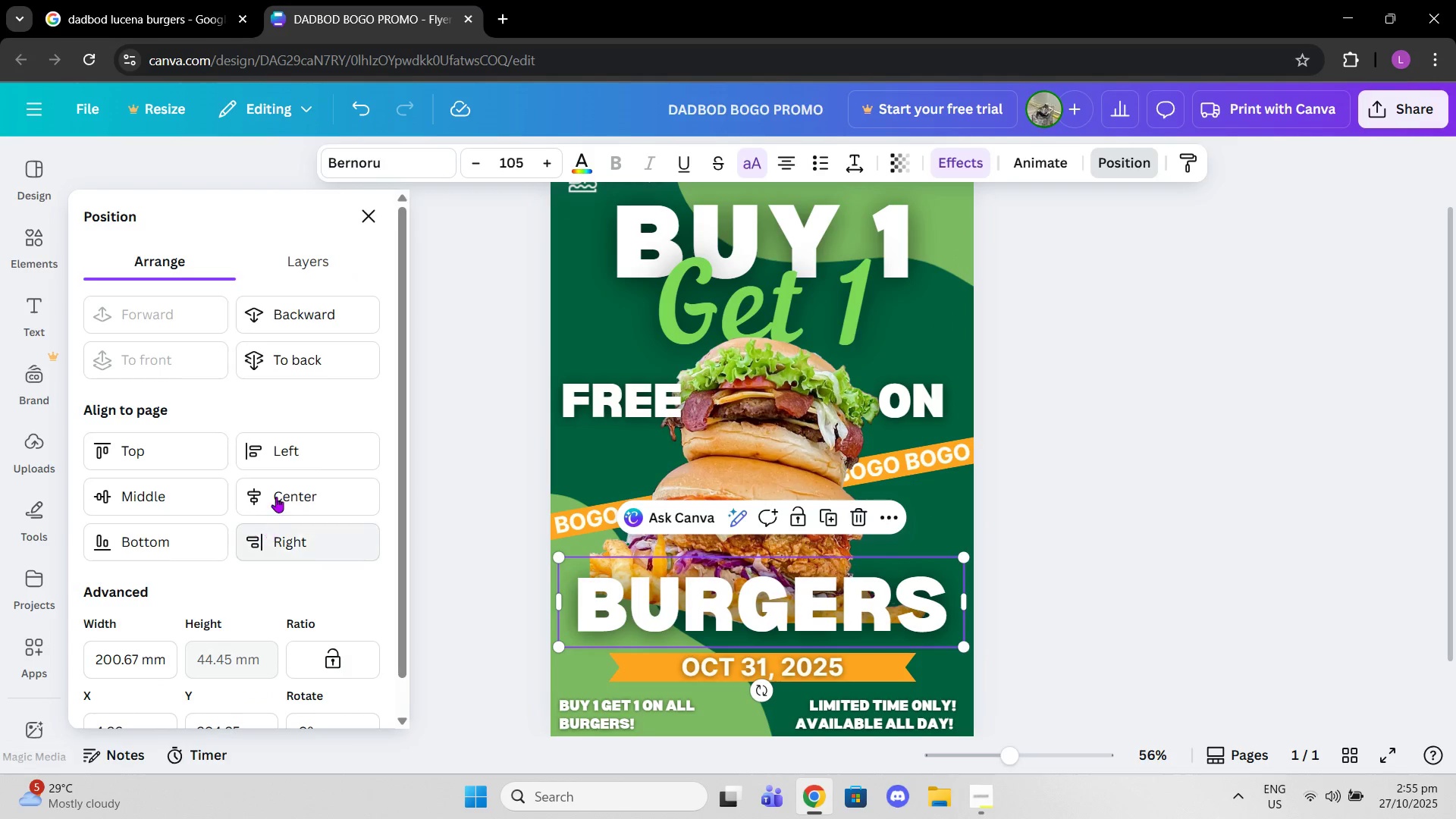 
left_click([278, 495])
 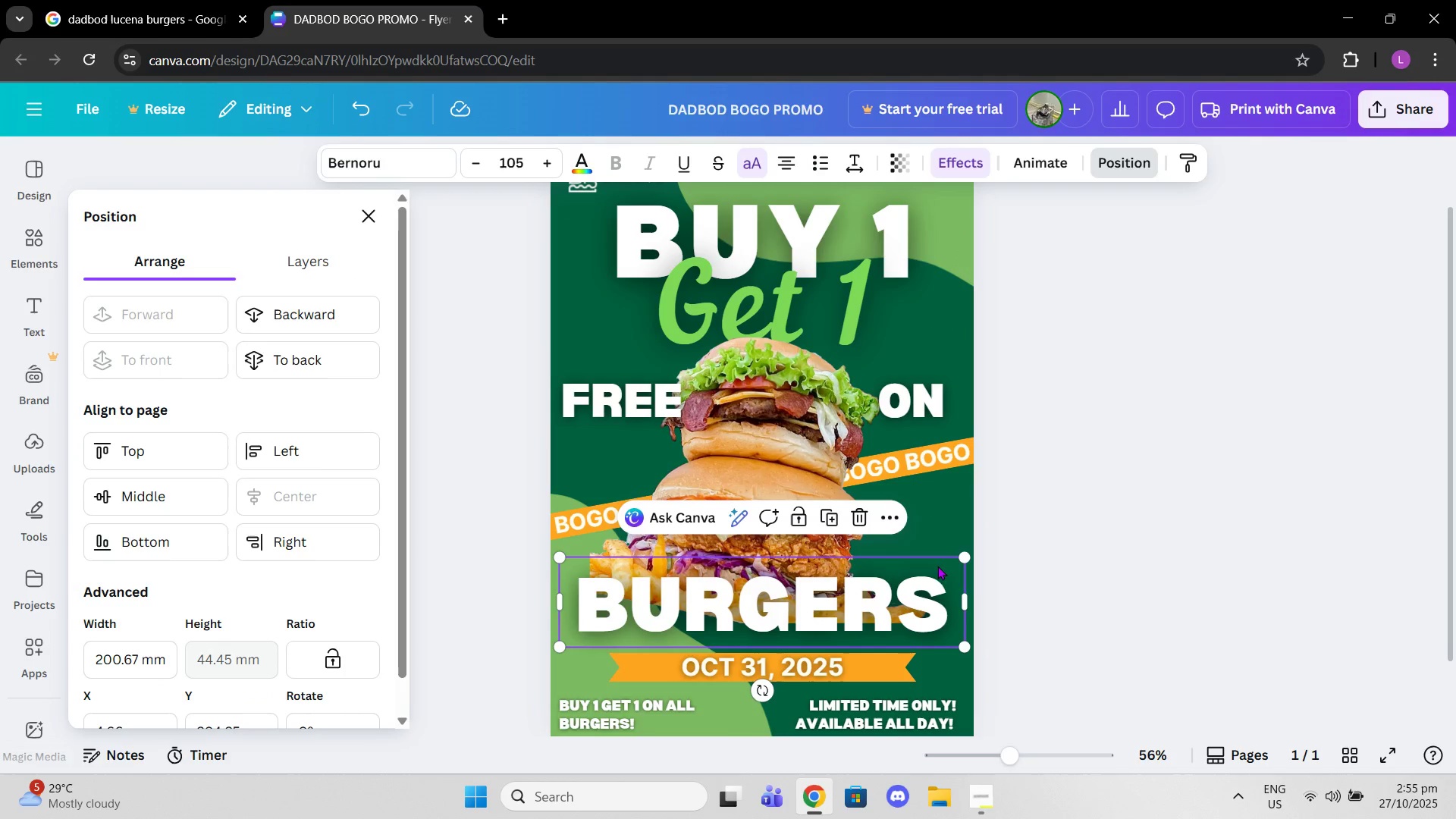 
scroll: coordinate [962, 577], scroll_direction: down, amount: 3.0
 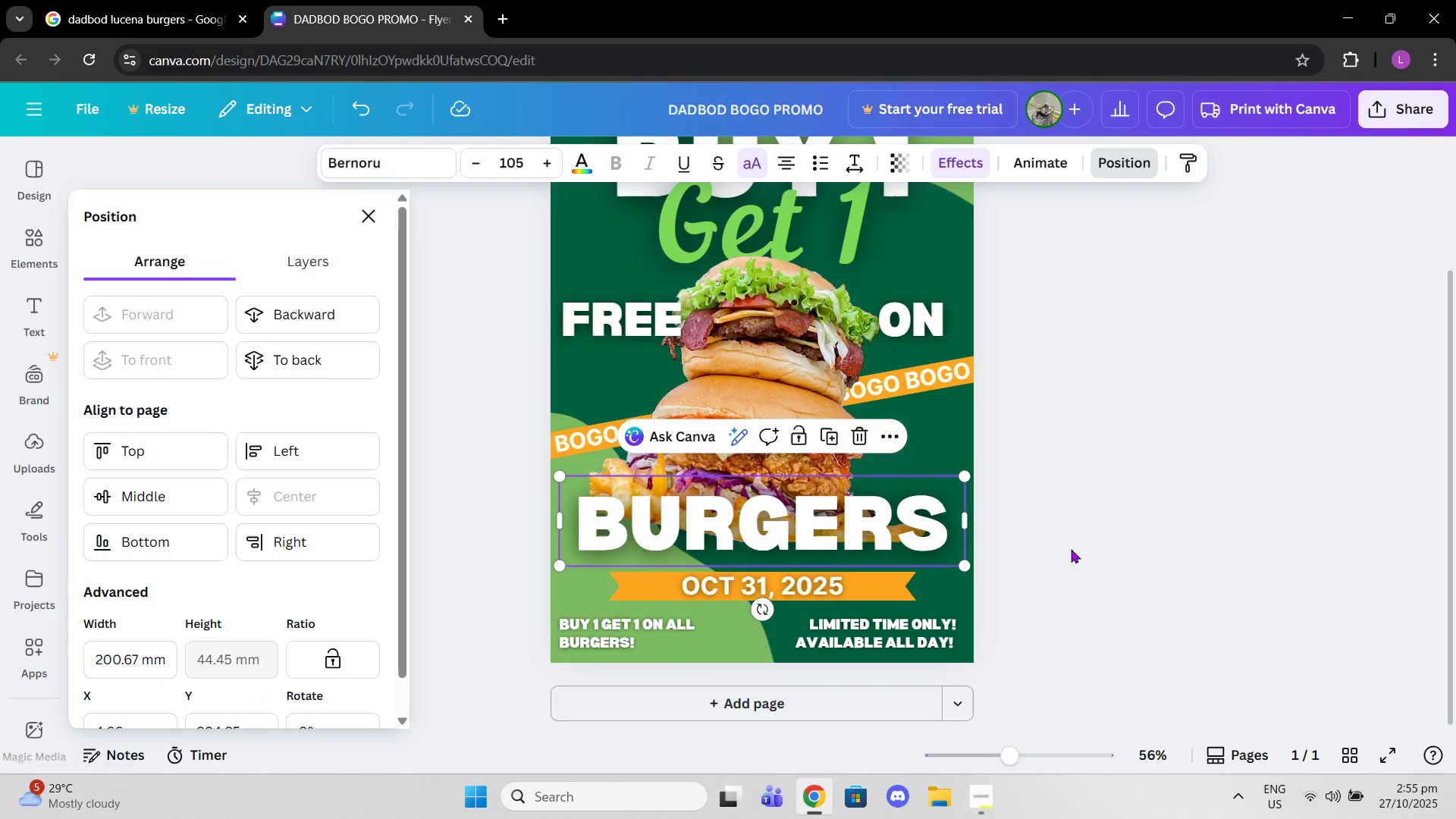 
left_click([1075, 549])
 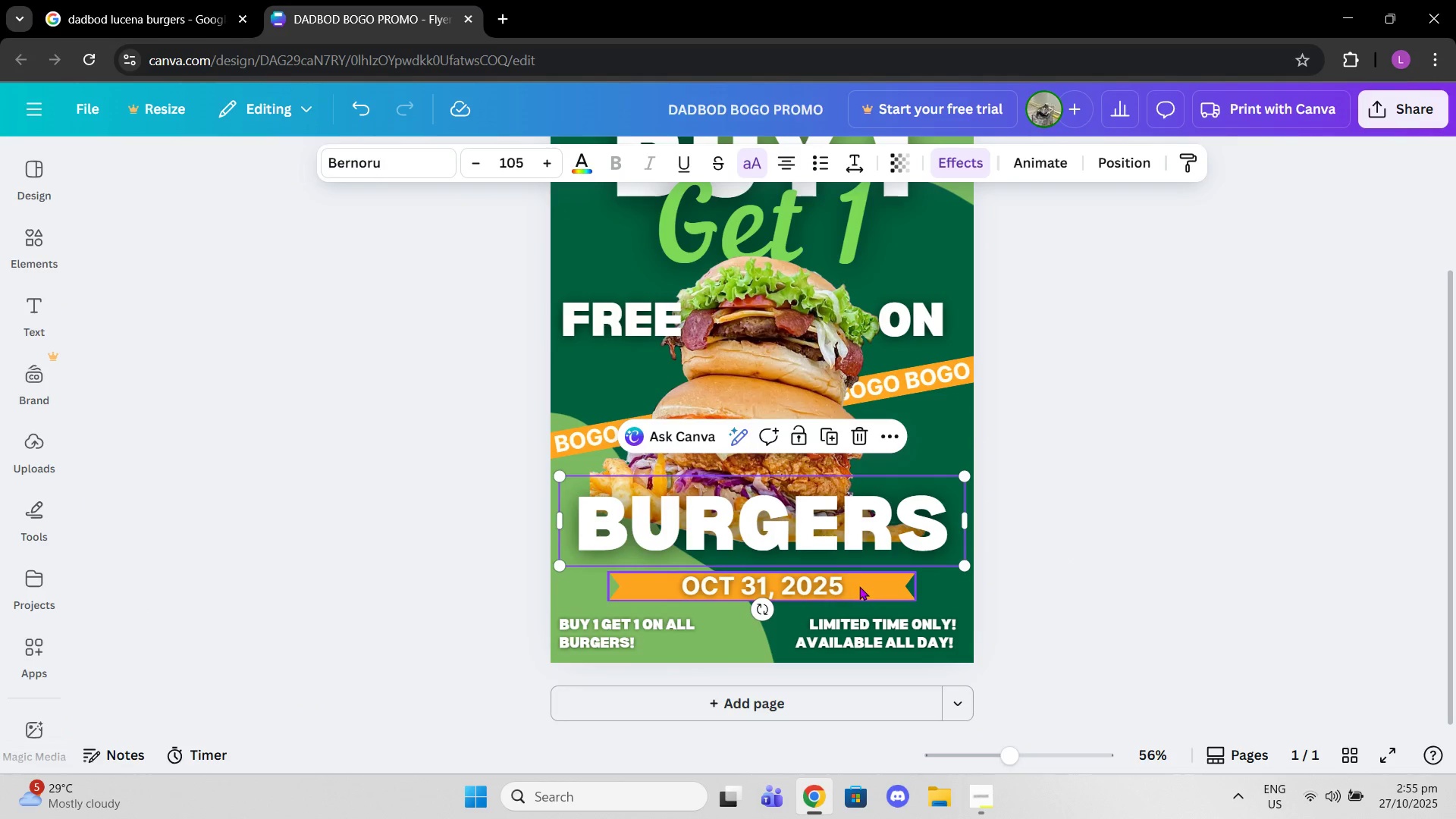 
left_click_drag(start_coordinate=[861, 586], to_coordinate=[861, 579])
 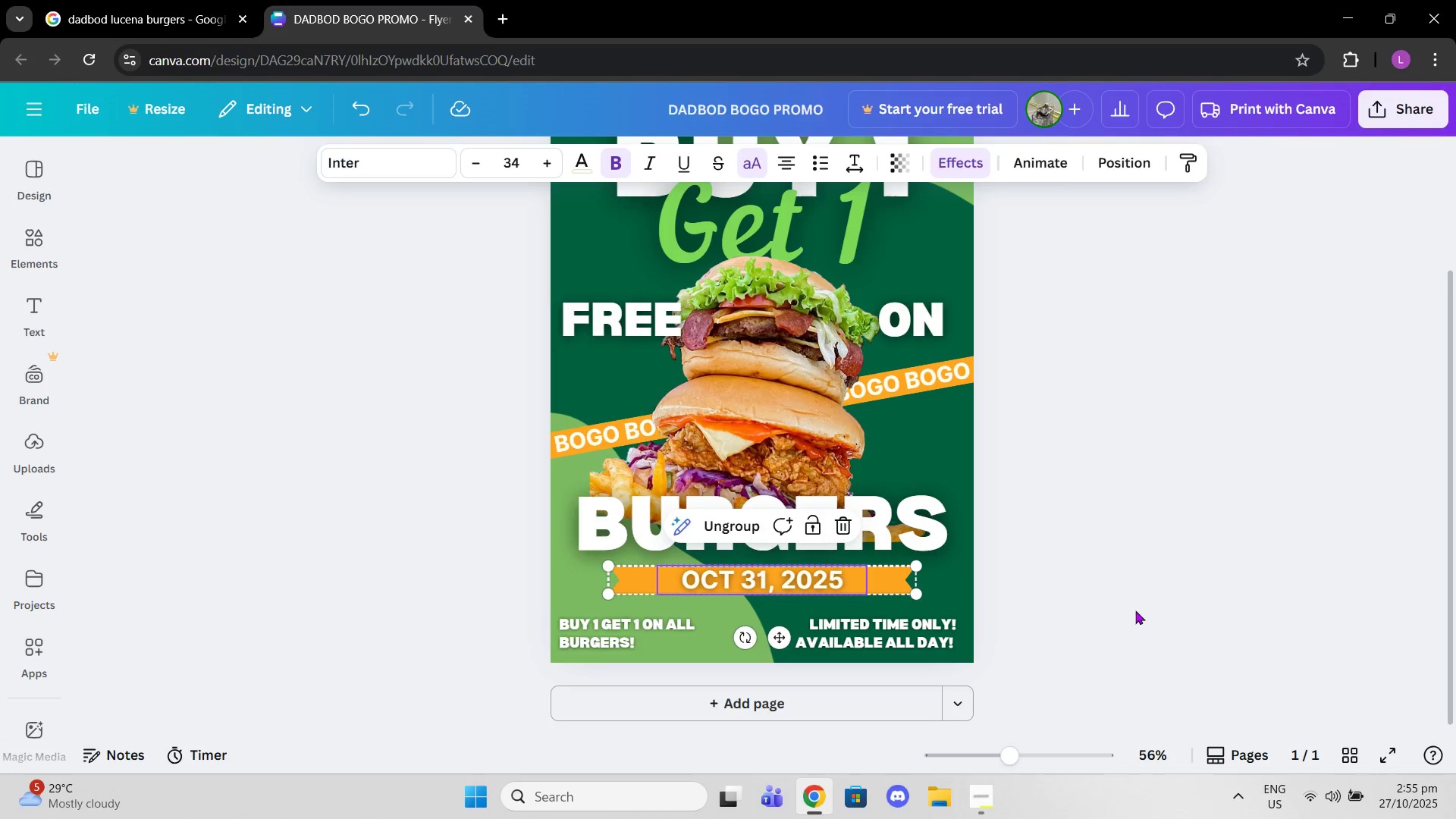 
left_click([1135, 610])
 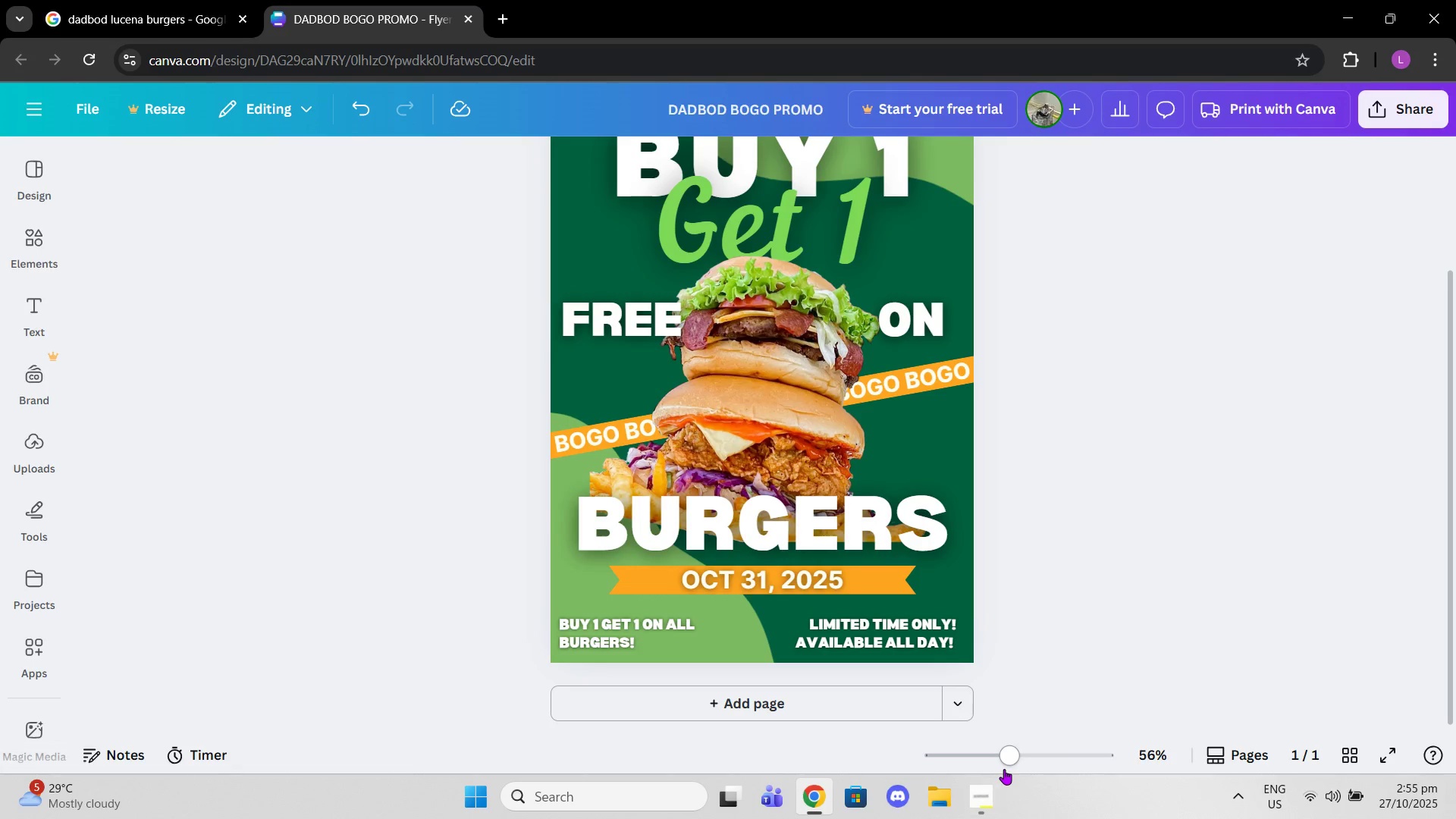 
left_click_drag(start_coordinate=[1009, 761], to_coordinate=[994, 758])
 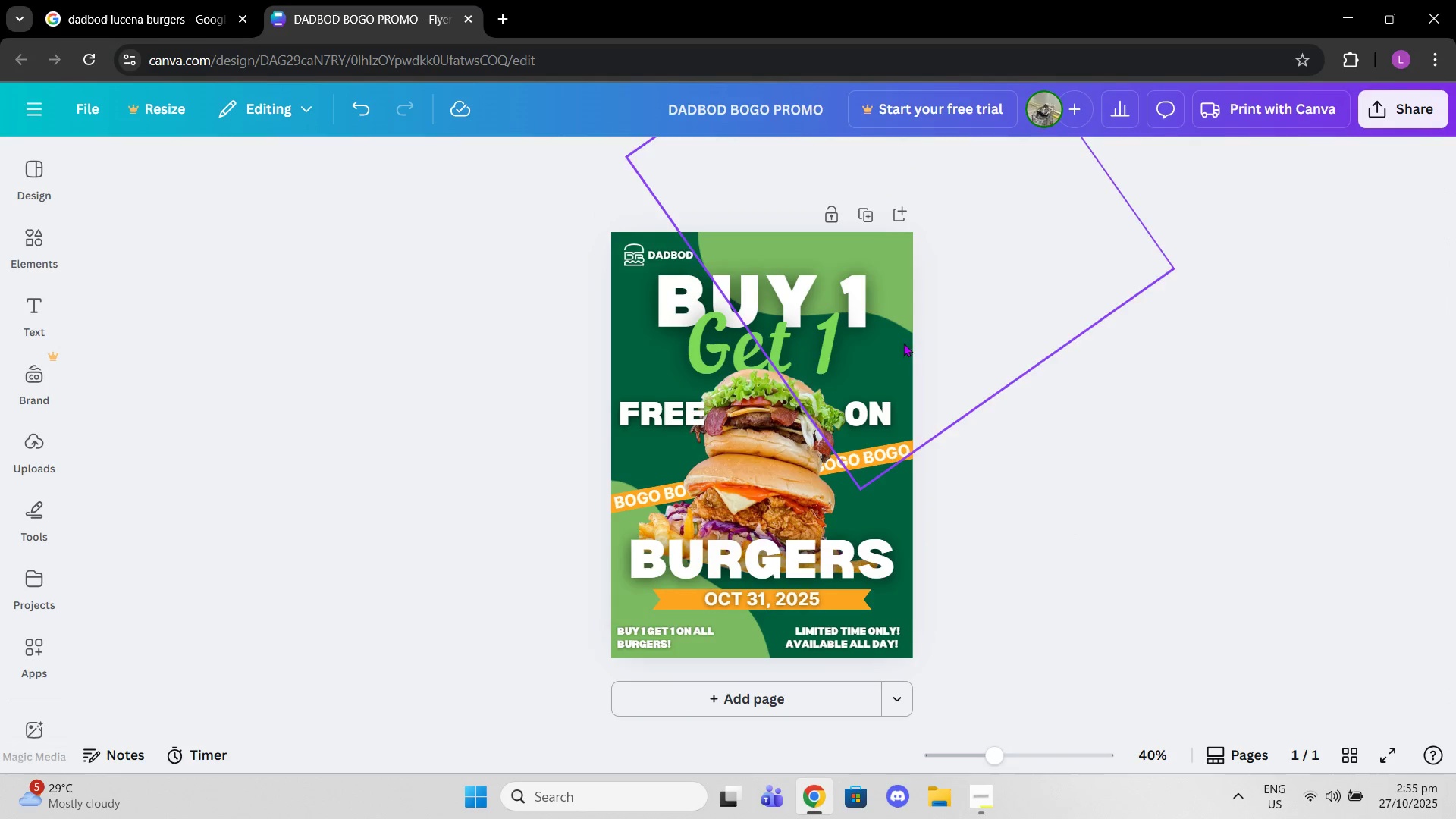 
mouse_move([832, 349])
 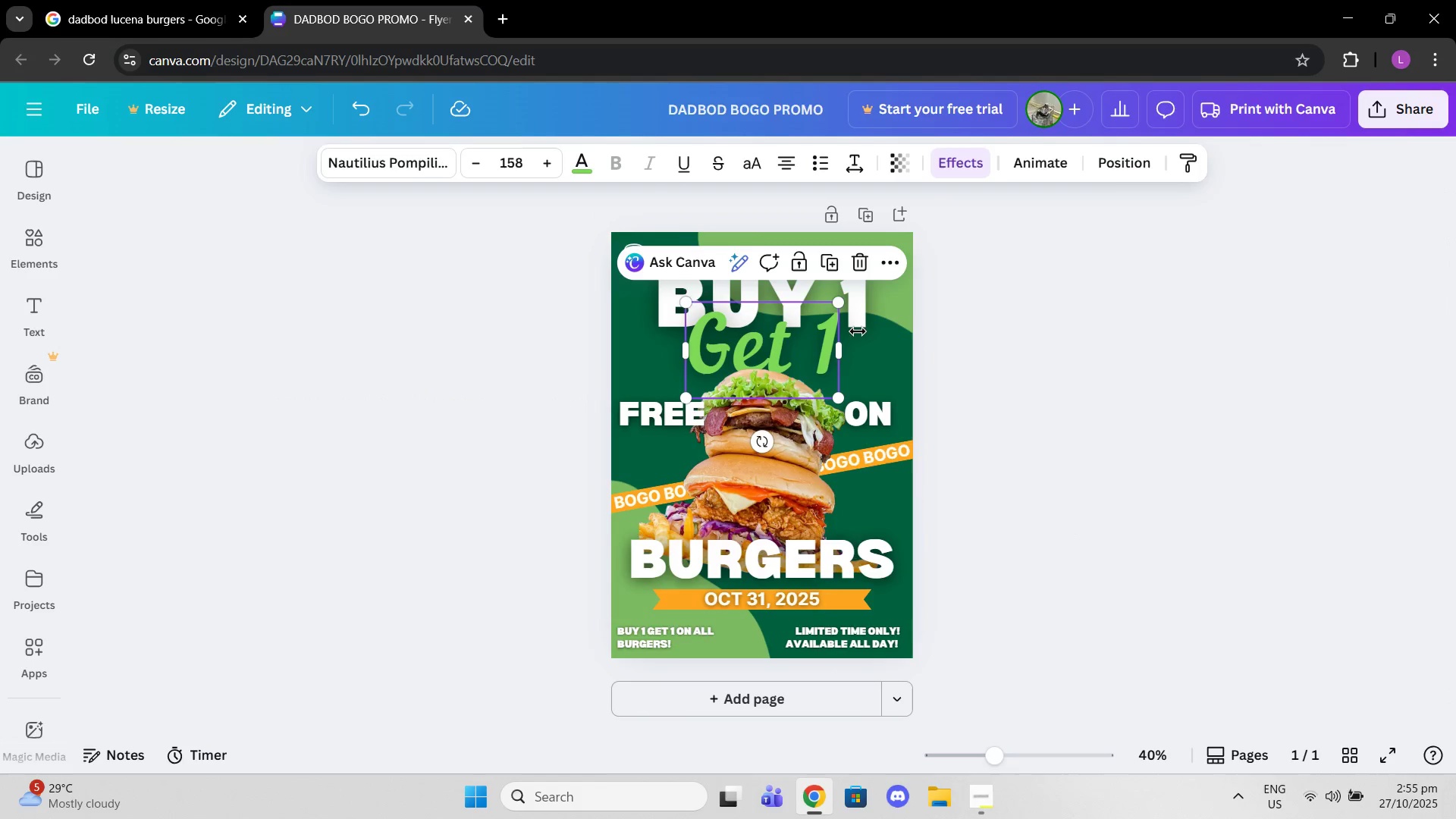 
left_click([1107, 171])
 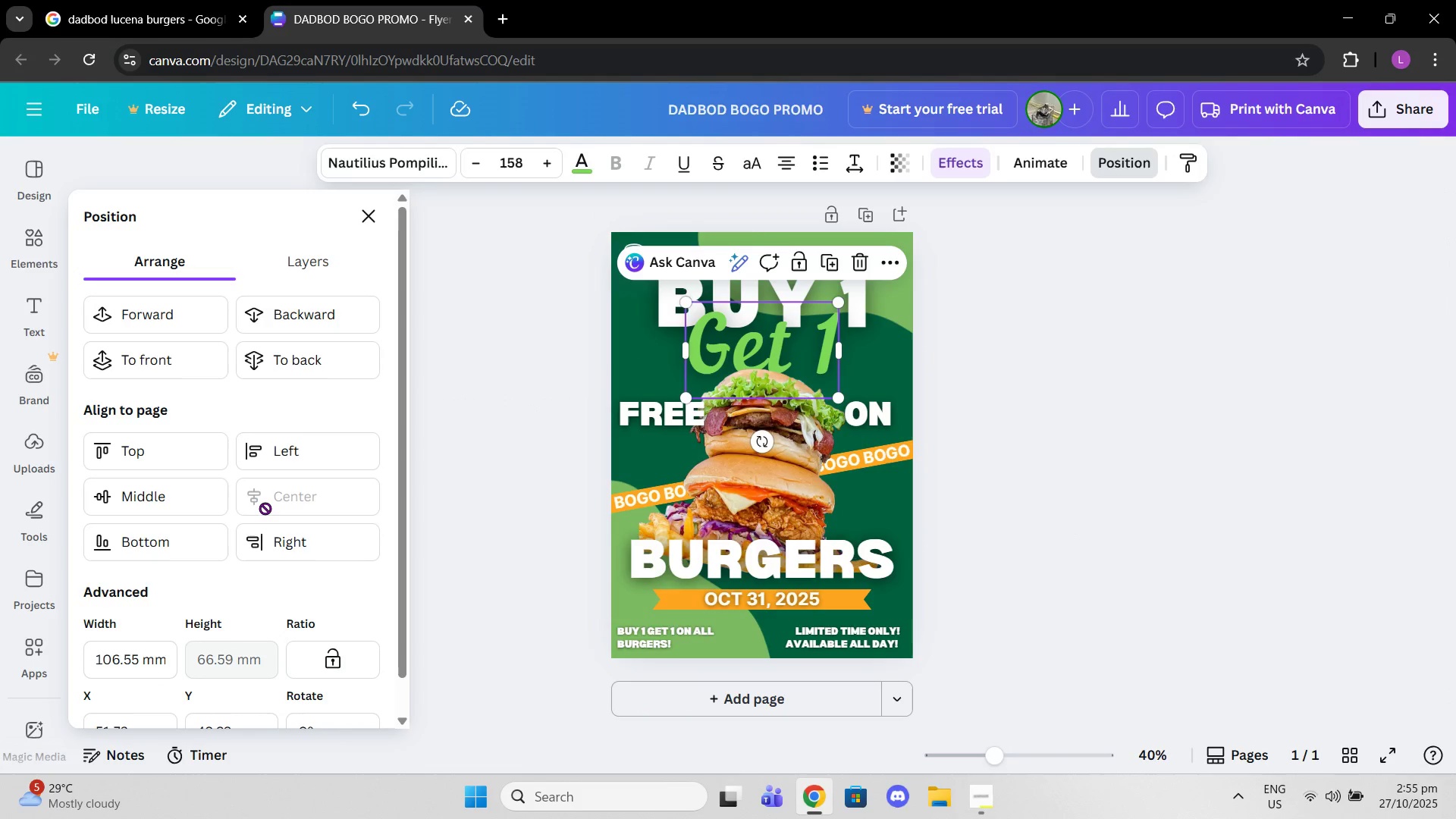 
left_click([265, 508])
 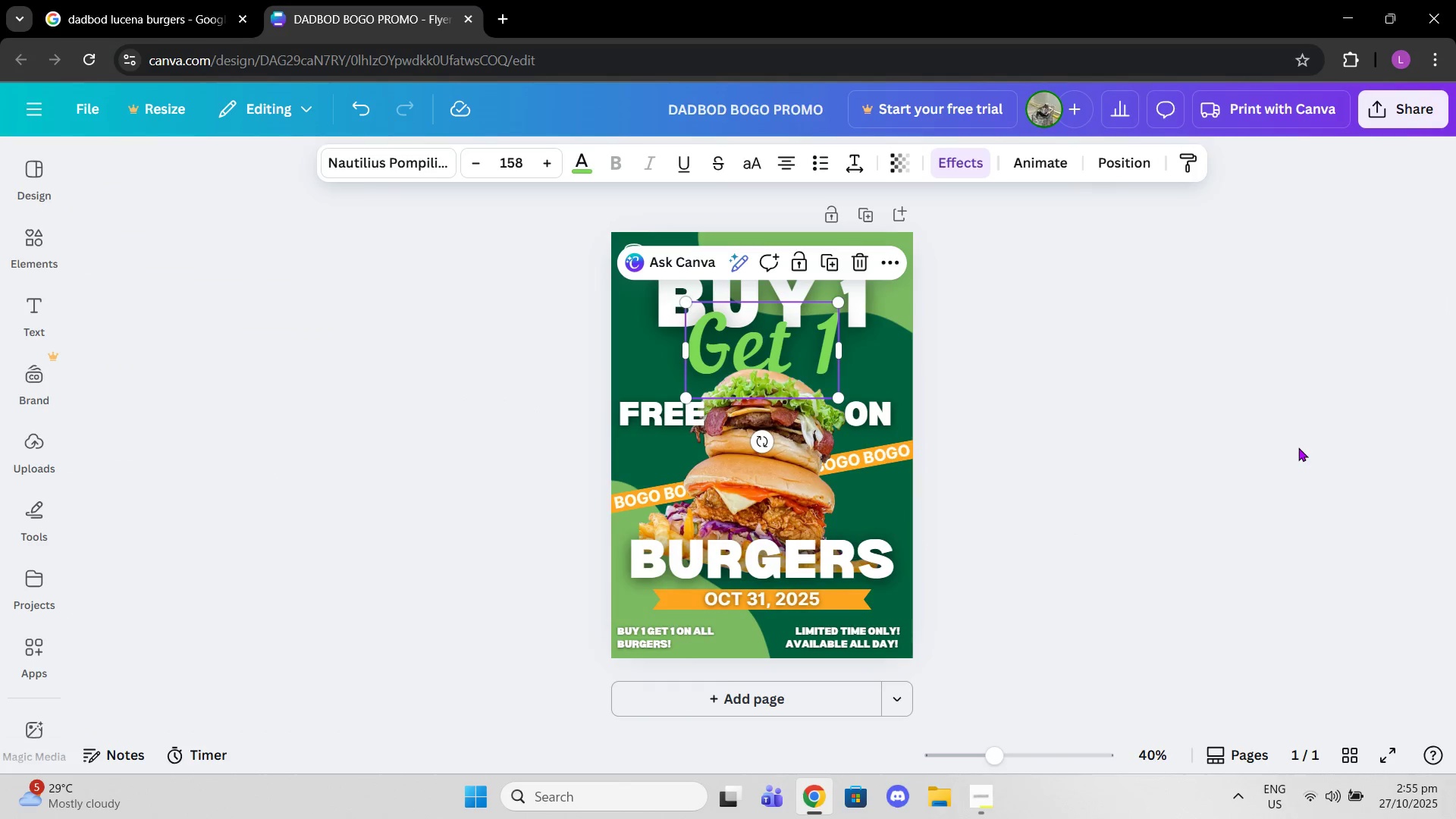 
triple_click([1298, 447])
 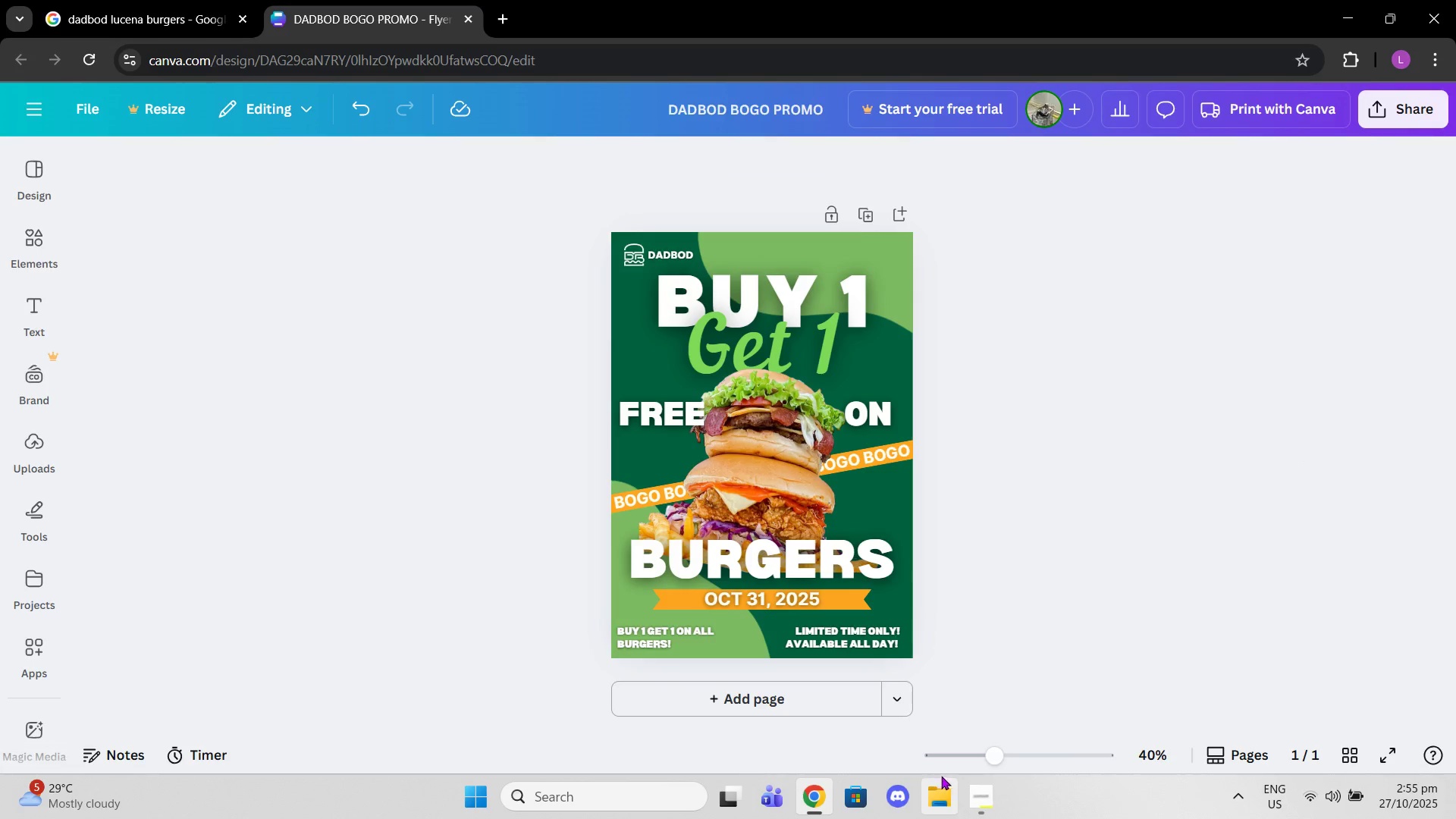 
left_click([986, 799])